 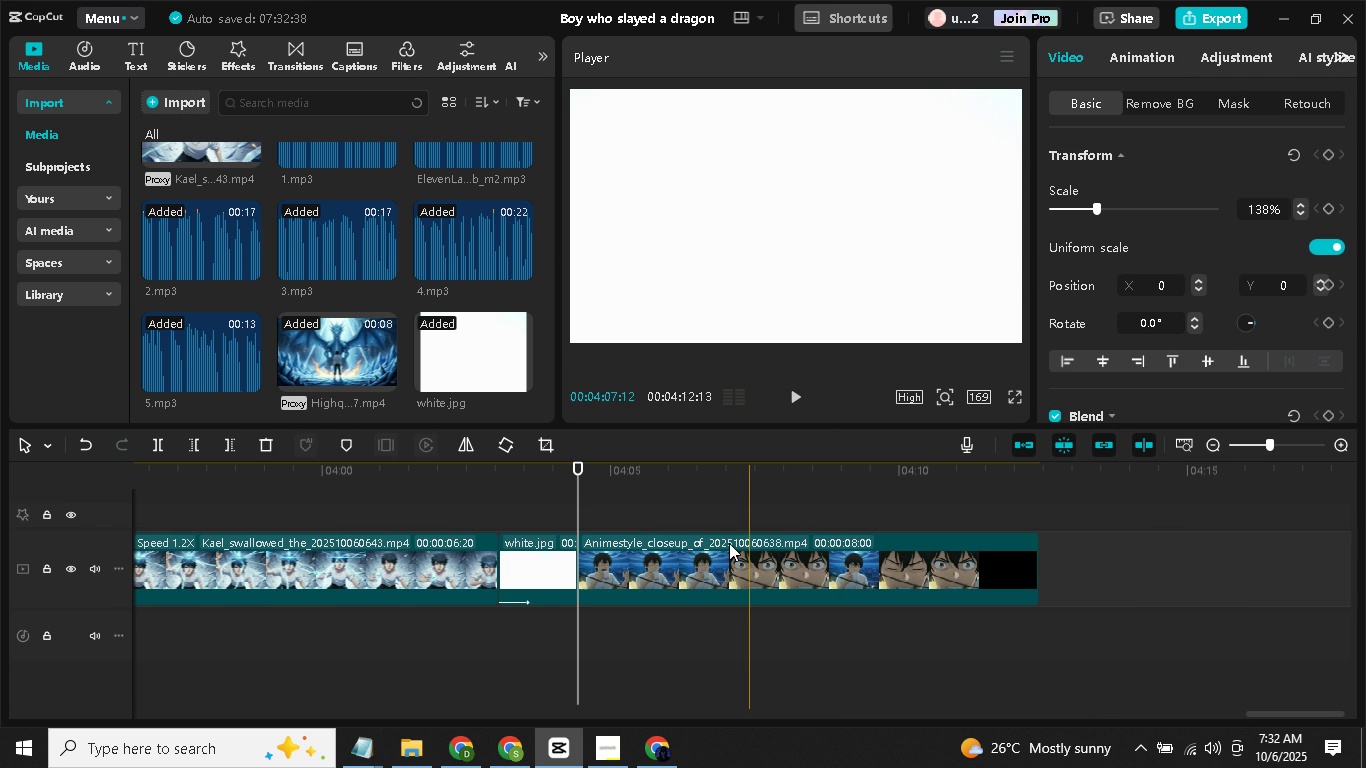 
left_click([556, 575])
 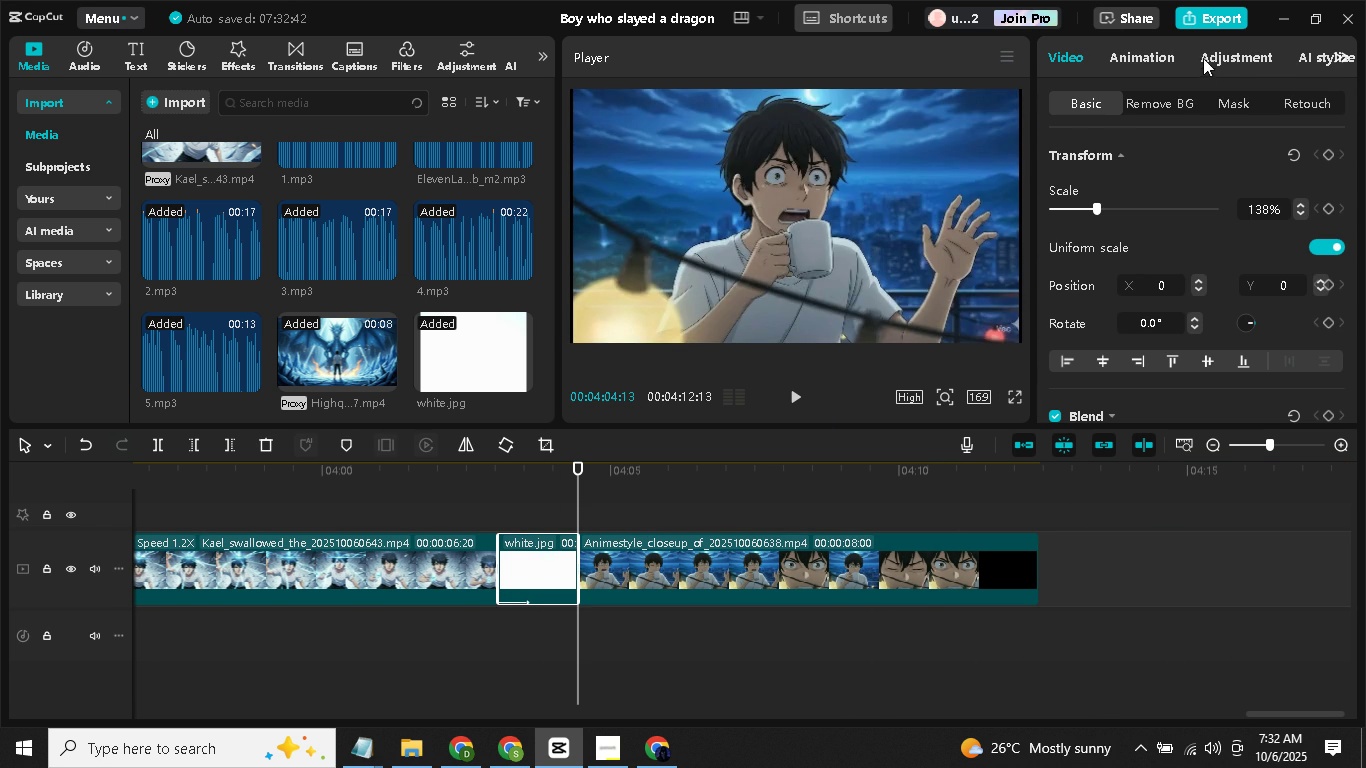 
left_click([633, 546])
 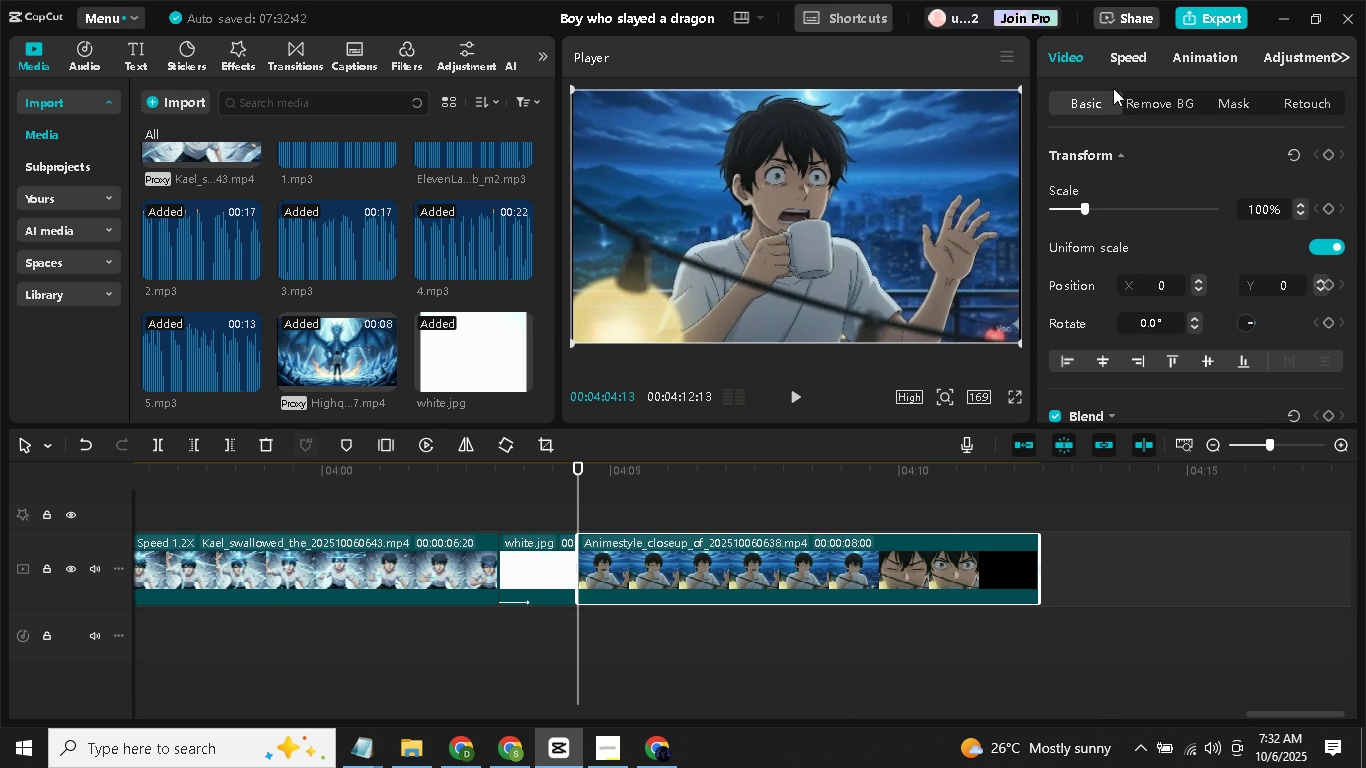 
left_click([1200, 71])
 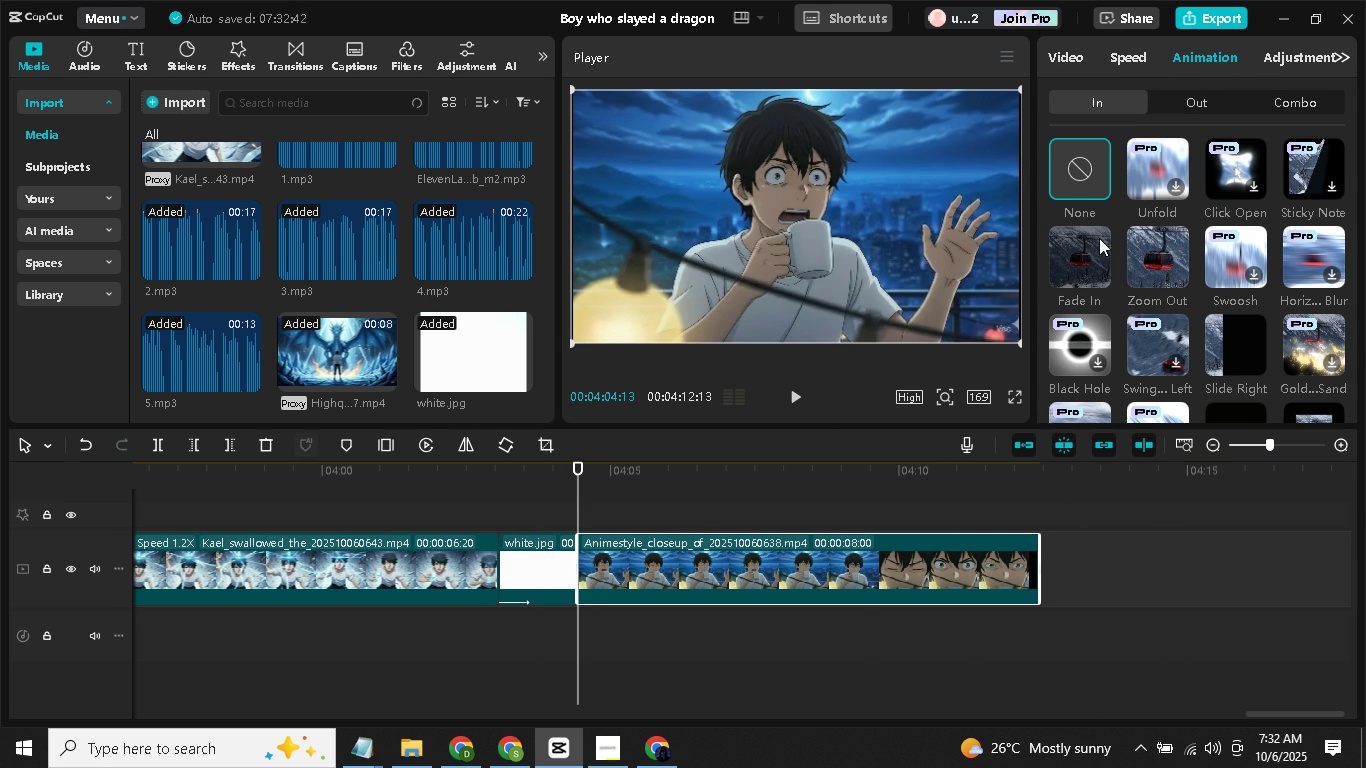 
left_click([1099, 238])
 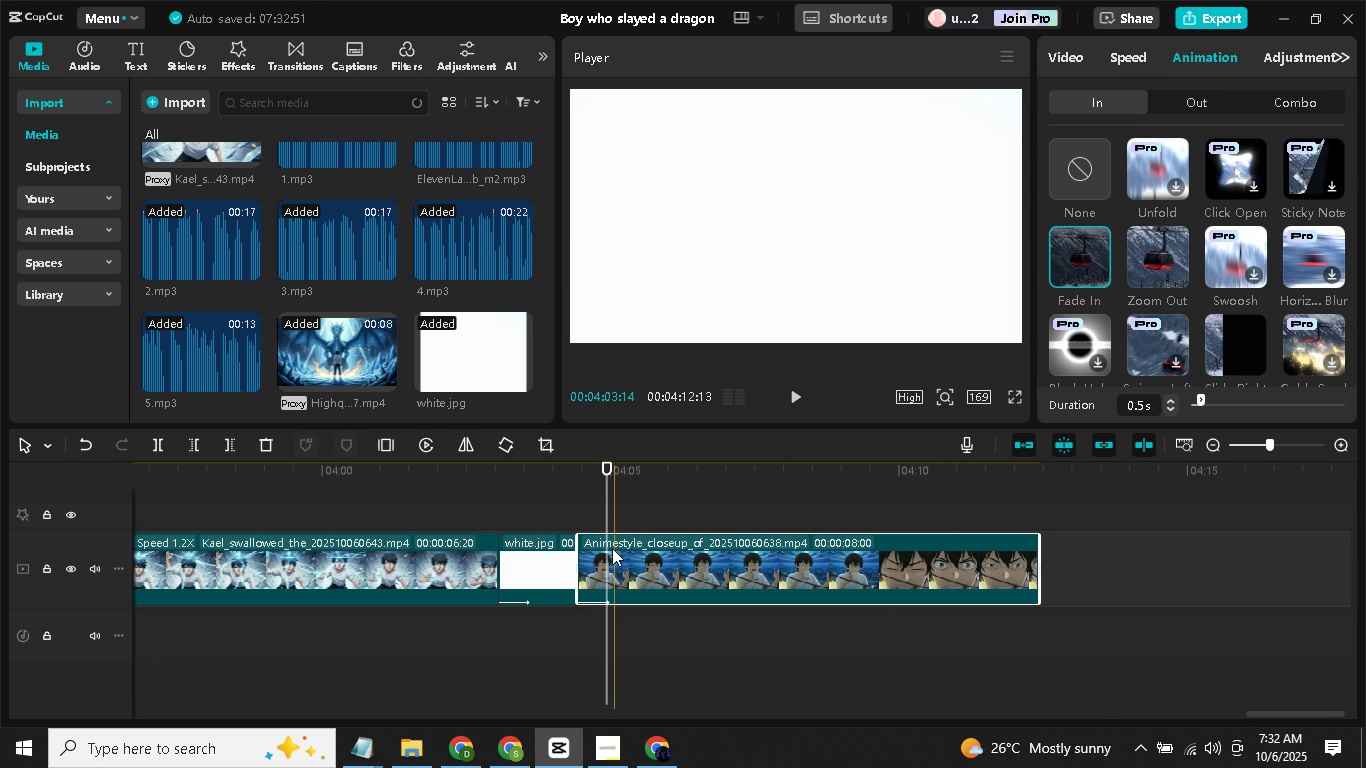 
key(Control+ControlLeft)
 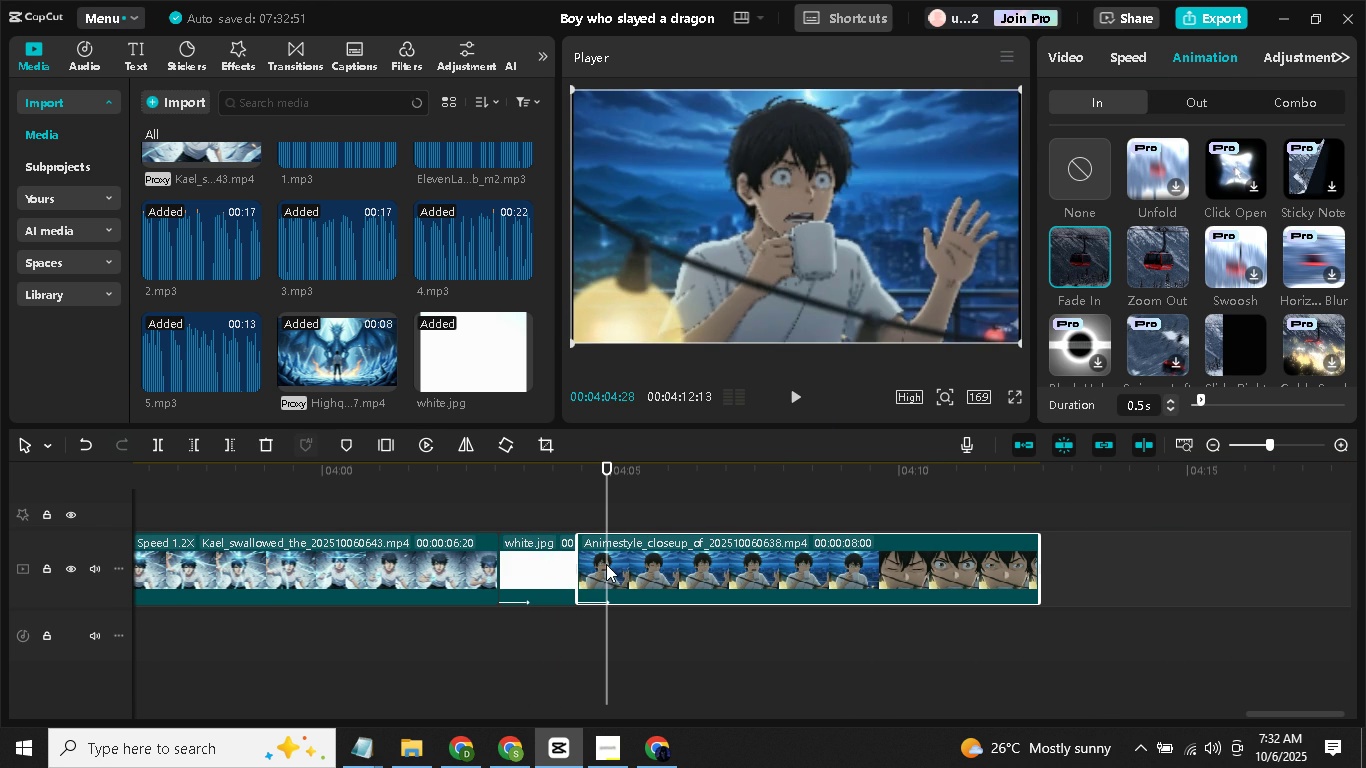 
key(Control+ControlLeft)
 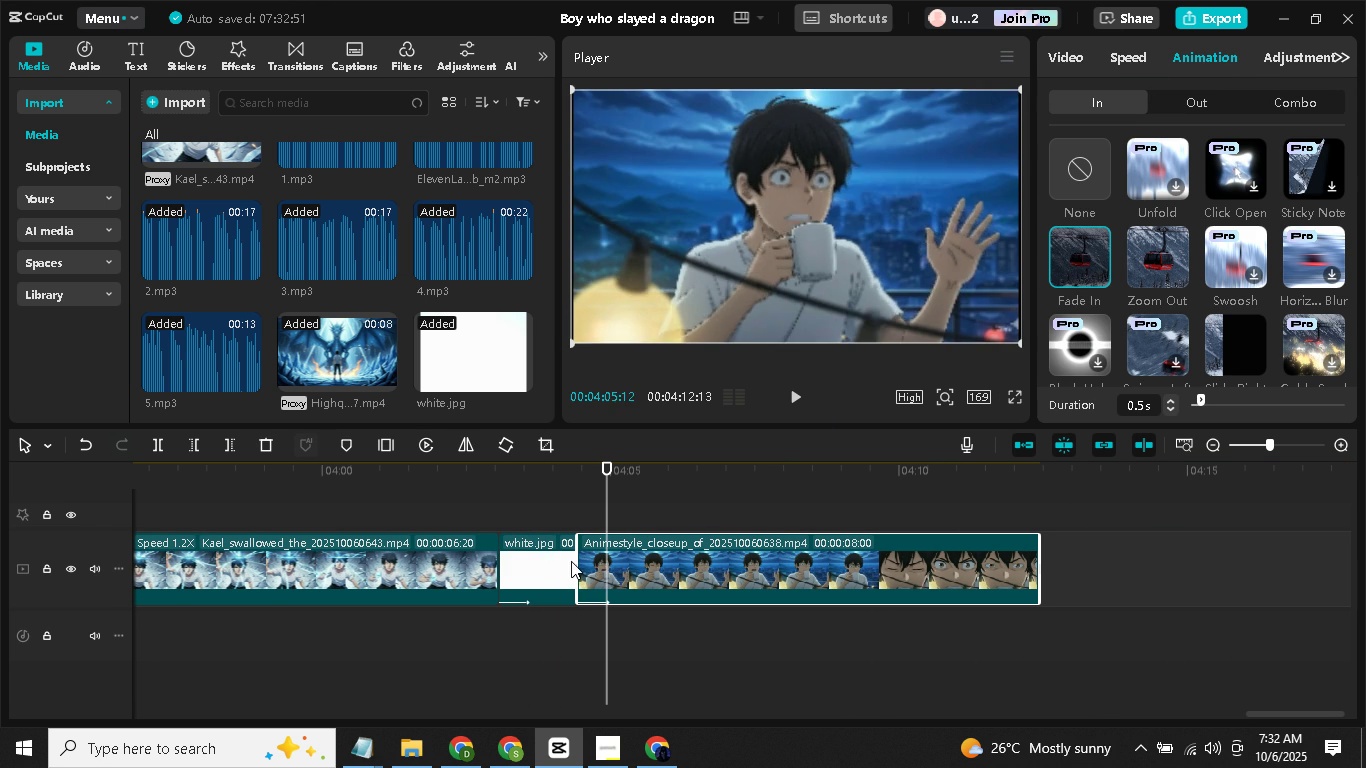 
key(Z)
 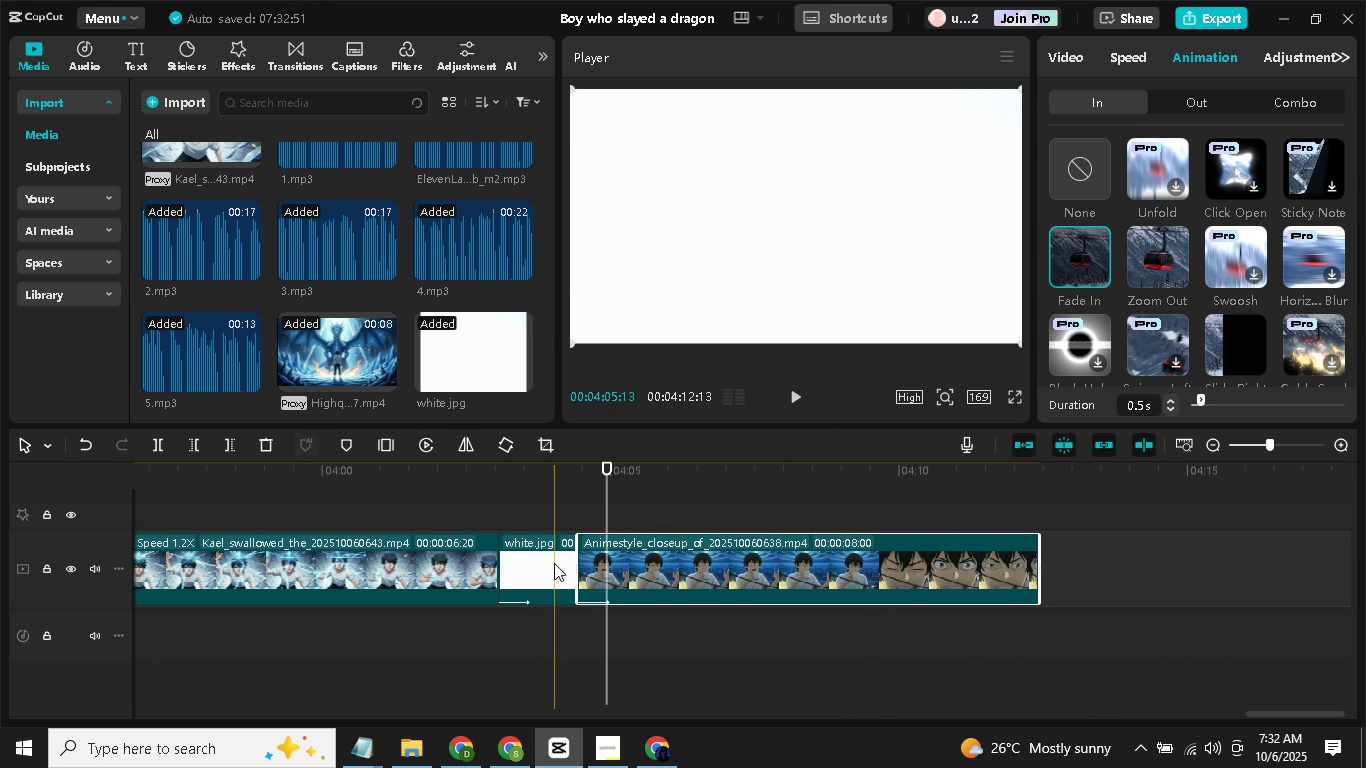 
left_click([554, 563])
 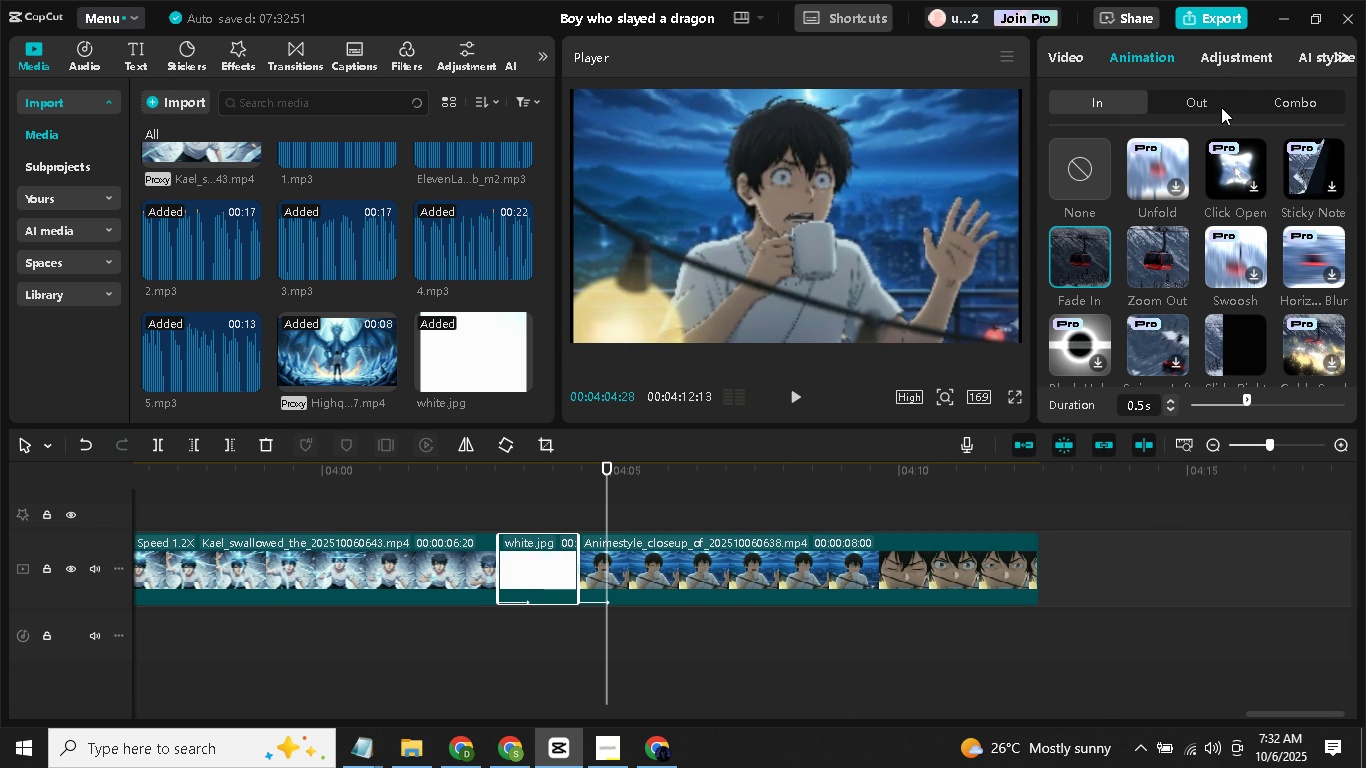 
left_click([1084, 239])
 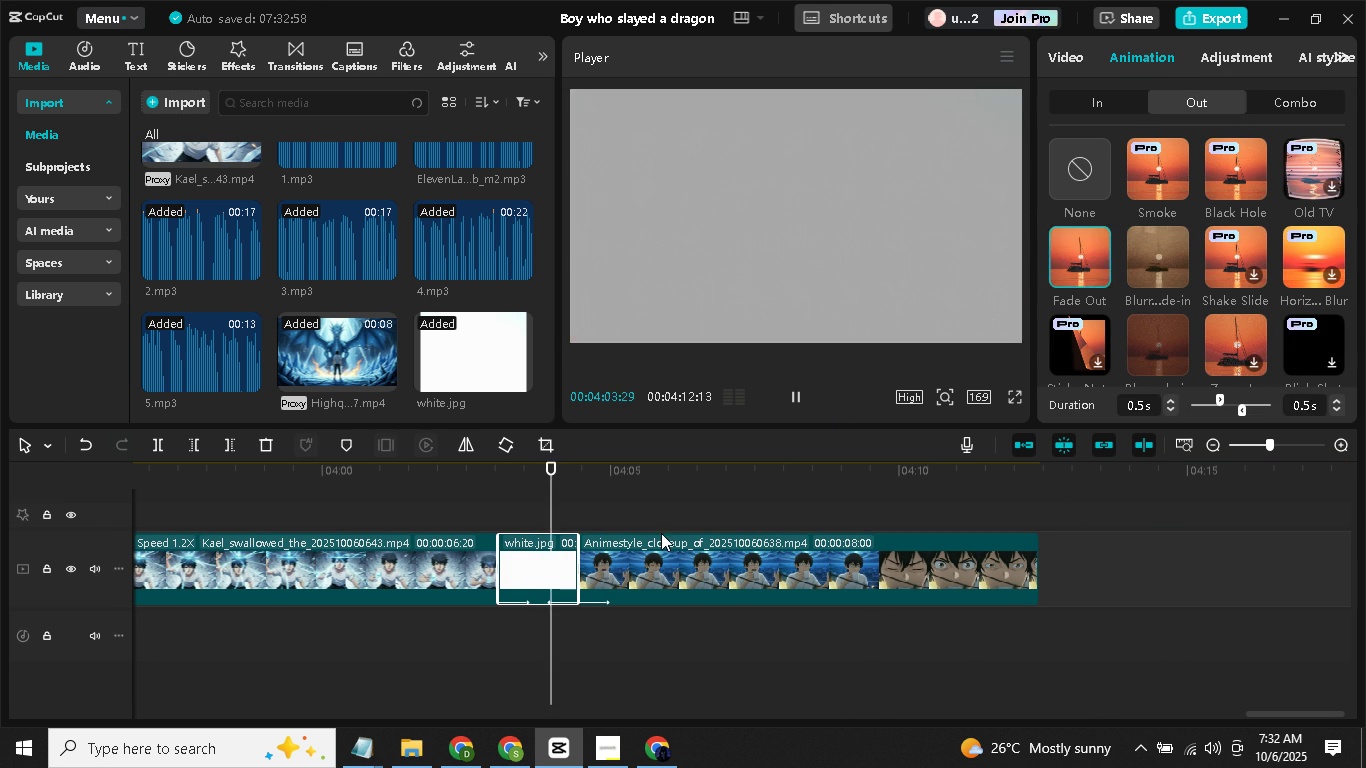 
left_click([618, 568])
 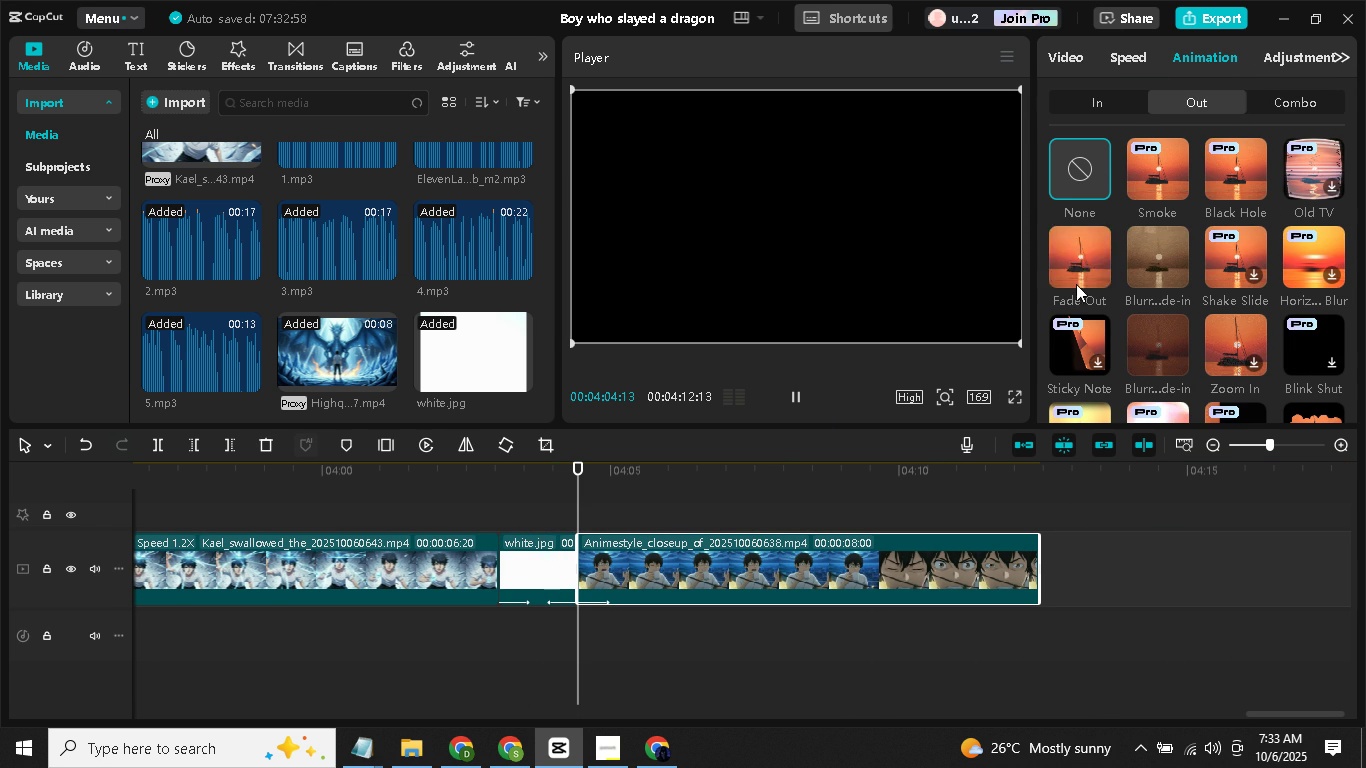 
left_click([1093, 174])
 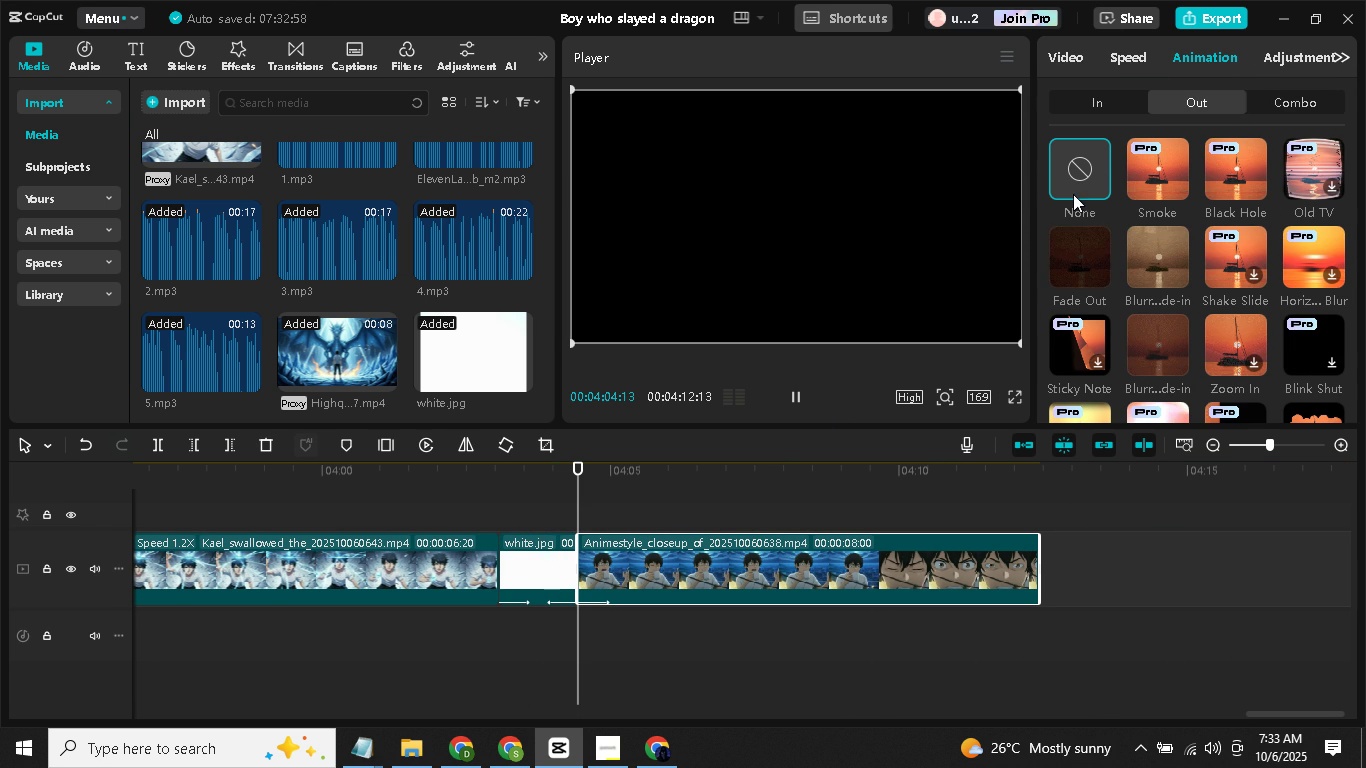 
left_click([1103, 112])
 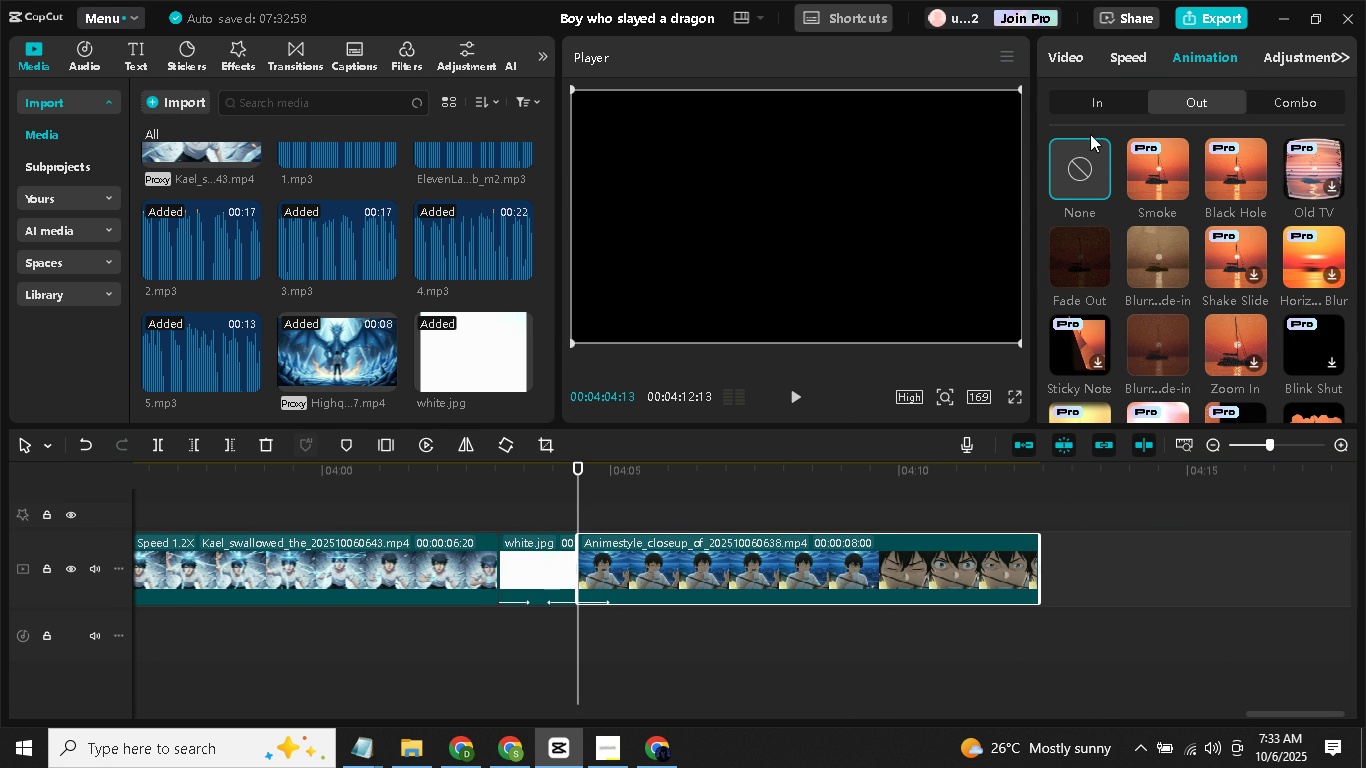 
double_click([1086, 166])
 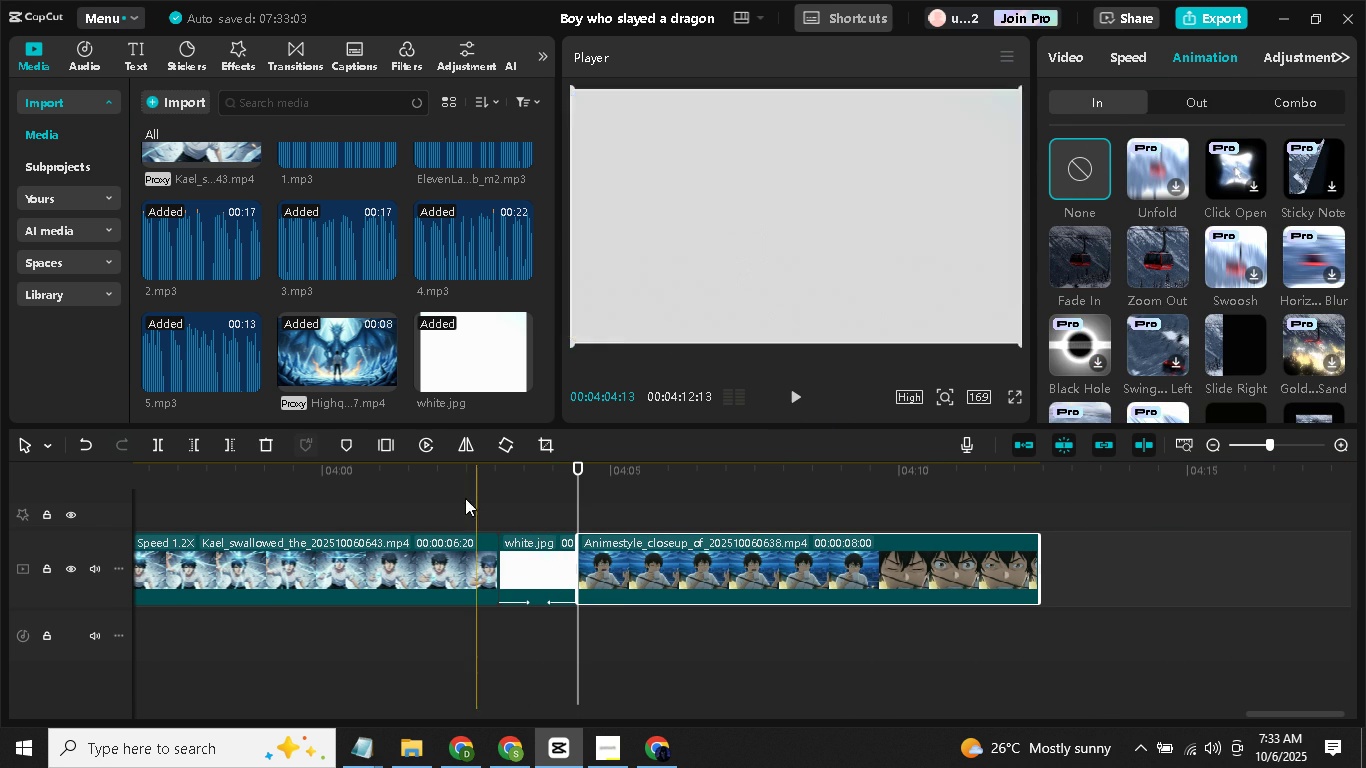 
left_click([450, 500])
 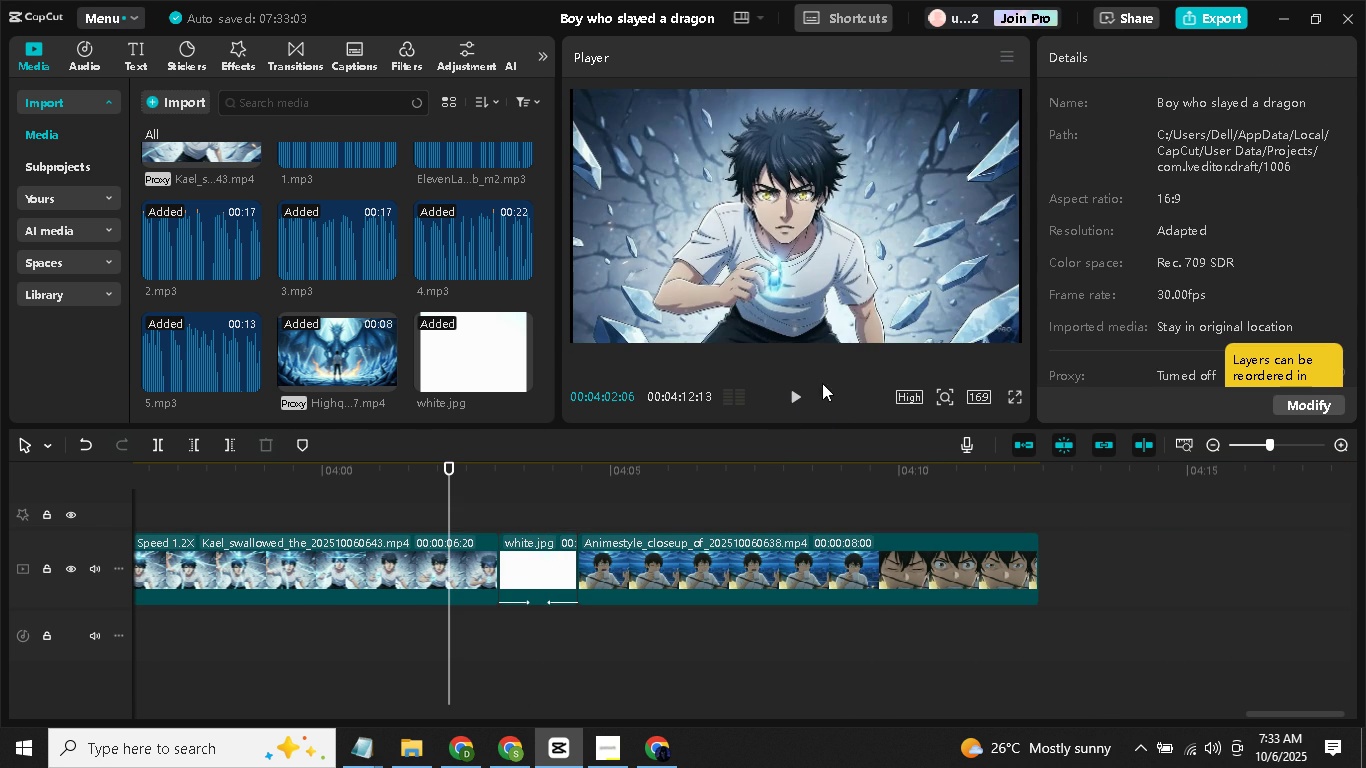 
left_click([778, 409])
 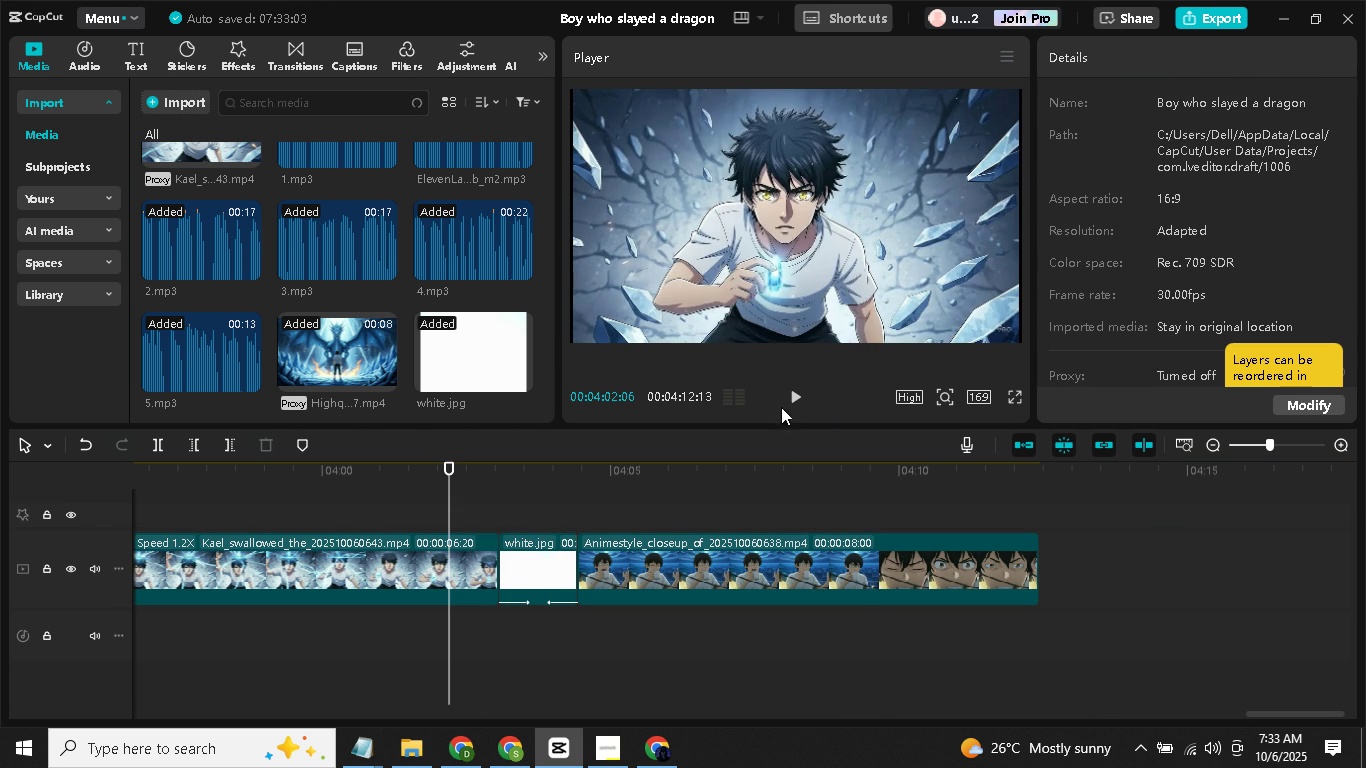 
left_click([791, 399])
 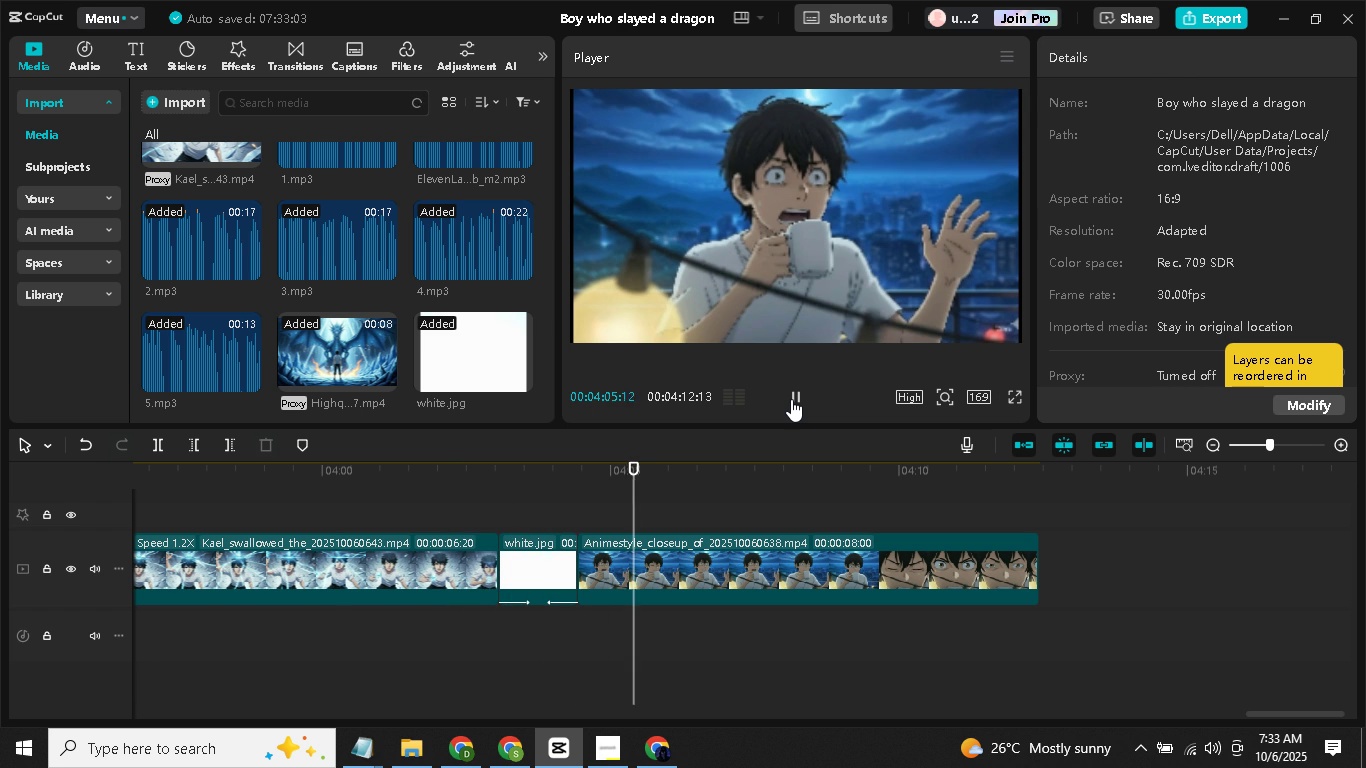 
left_click([791, 399])
 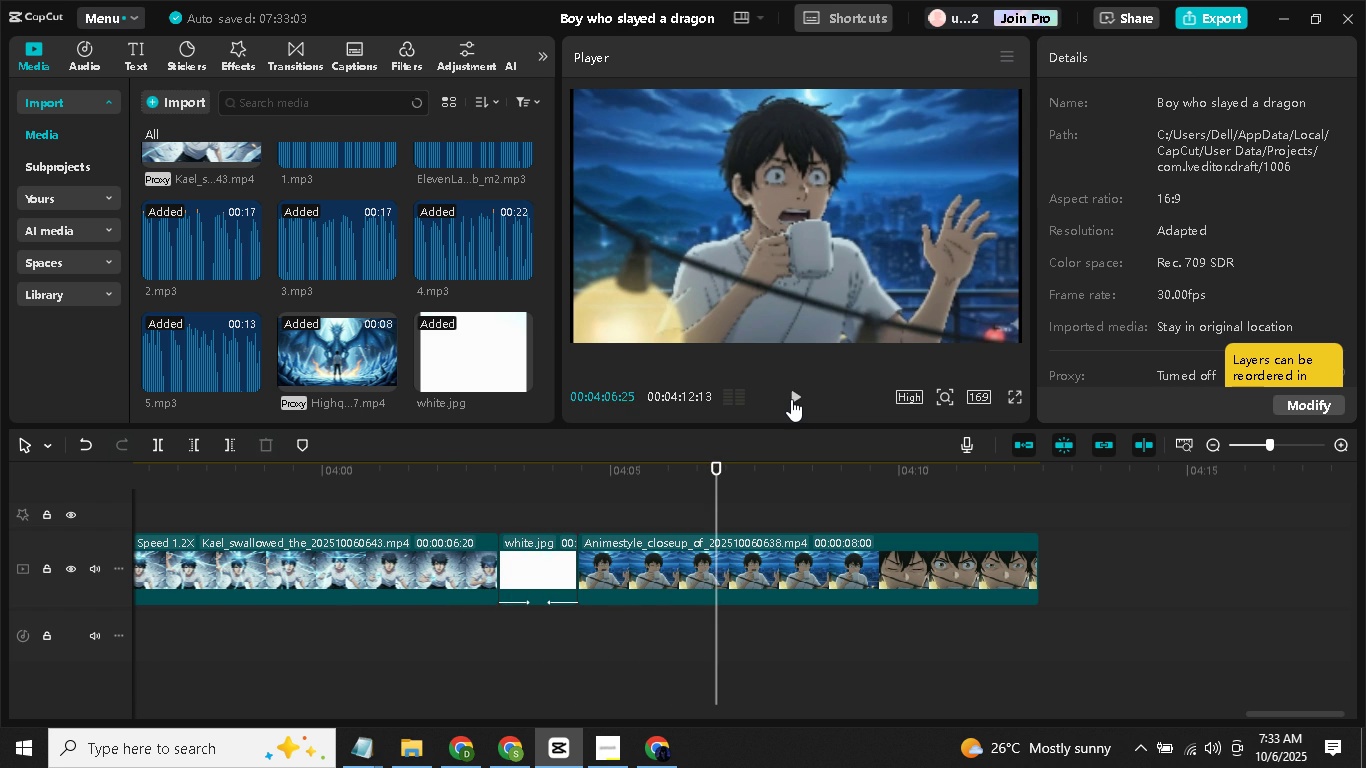 
left_click([791, 399])
 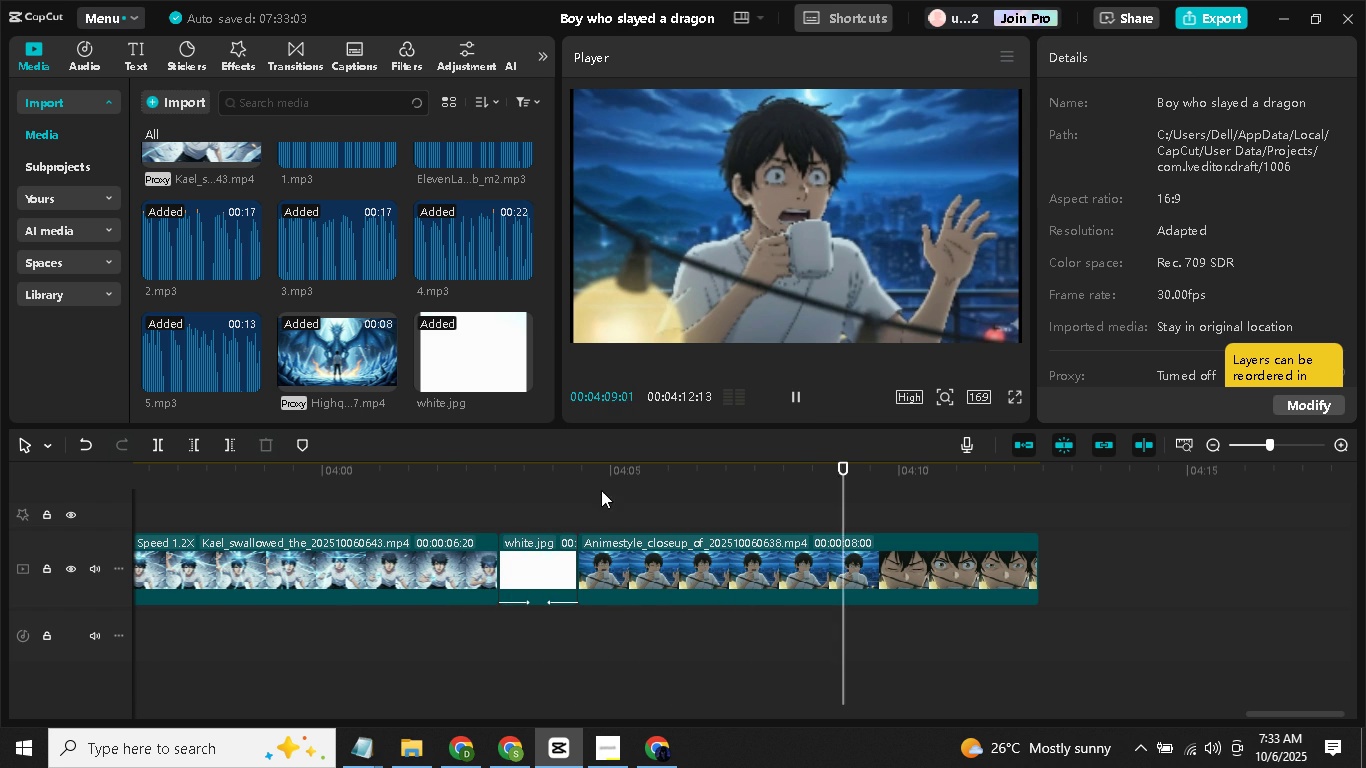 
left_click([437, 508])
 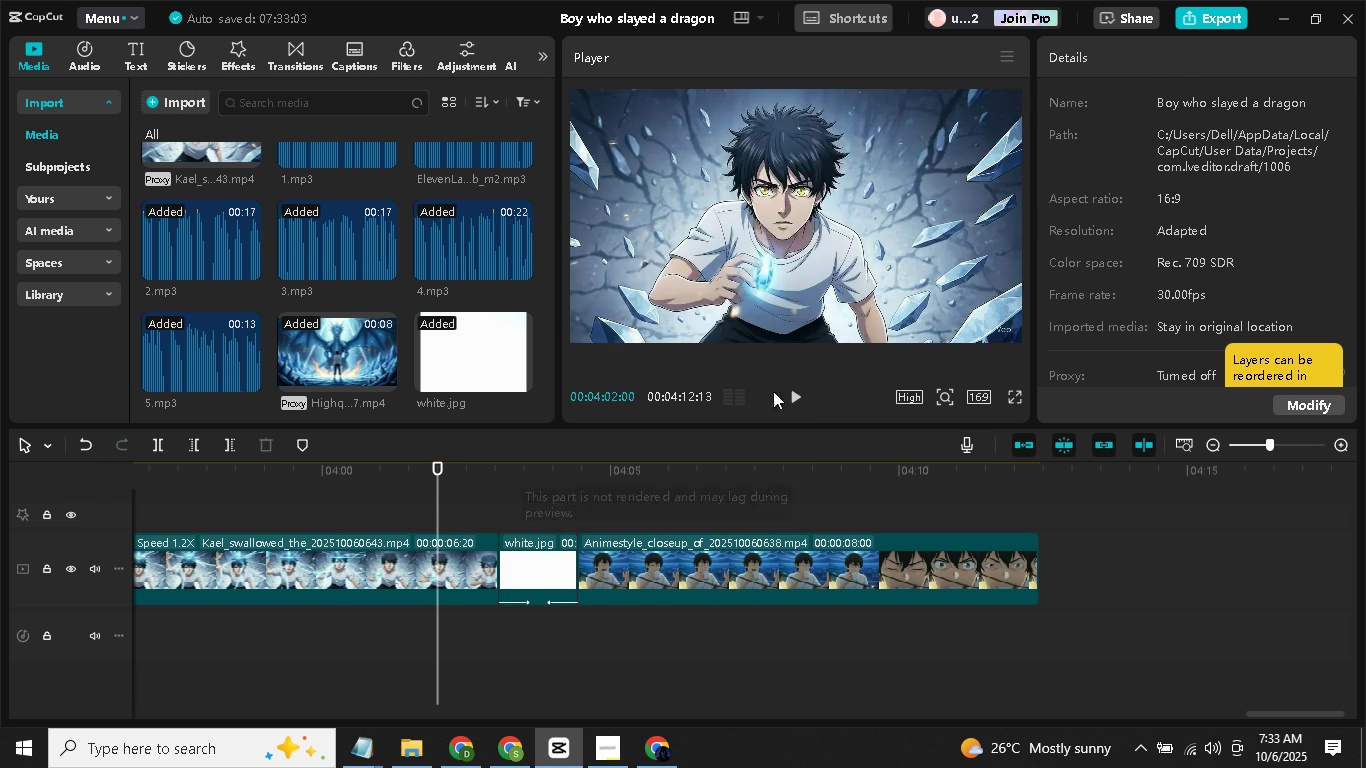 
left_click([795, 390])